 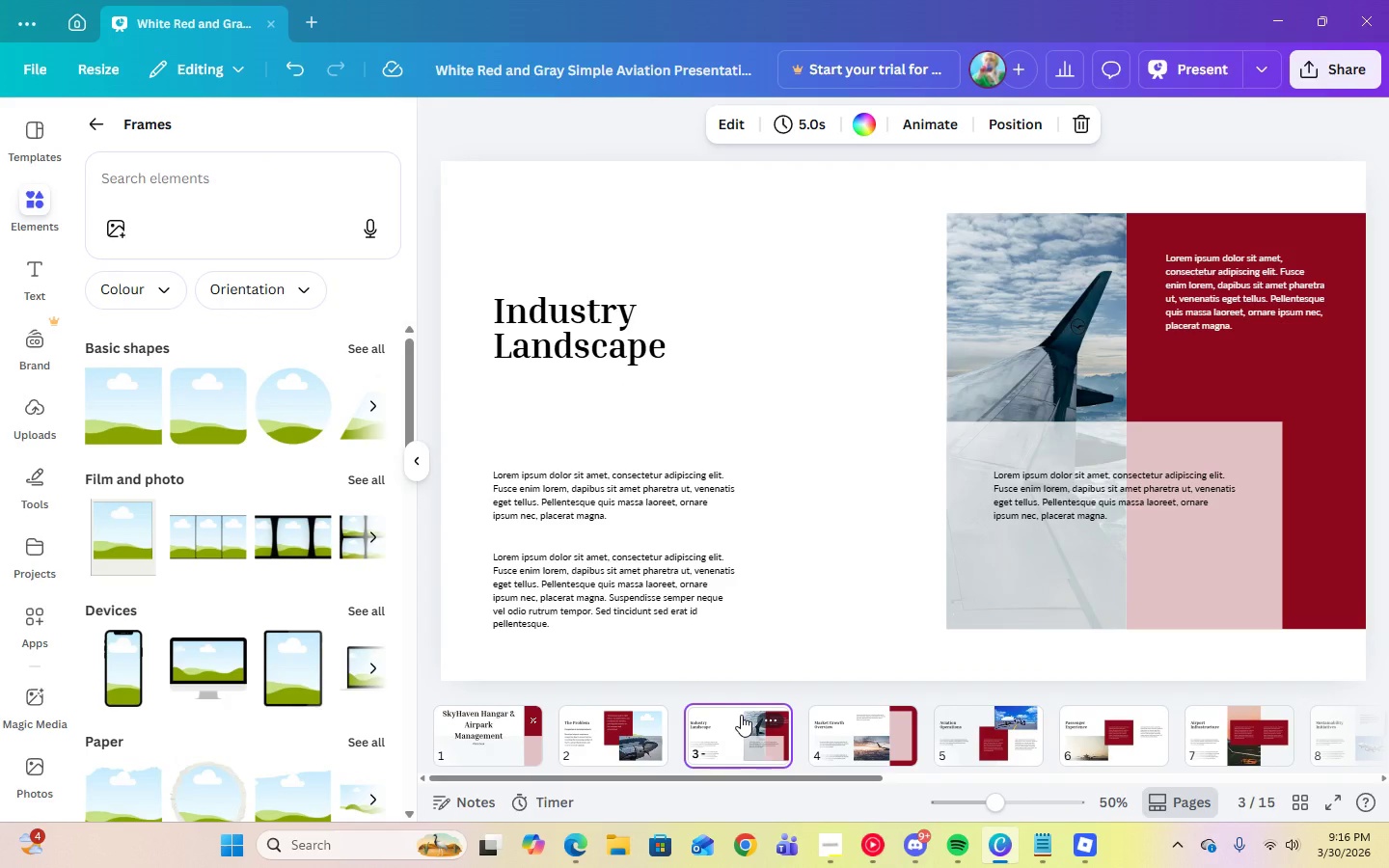 
left_click([867, 719])
 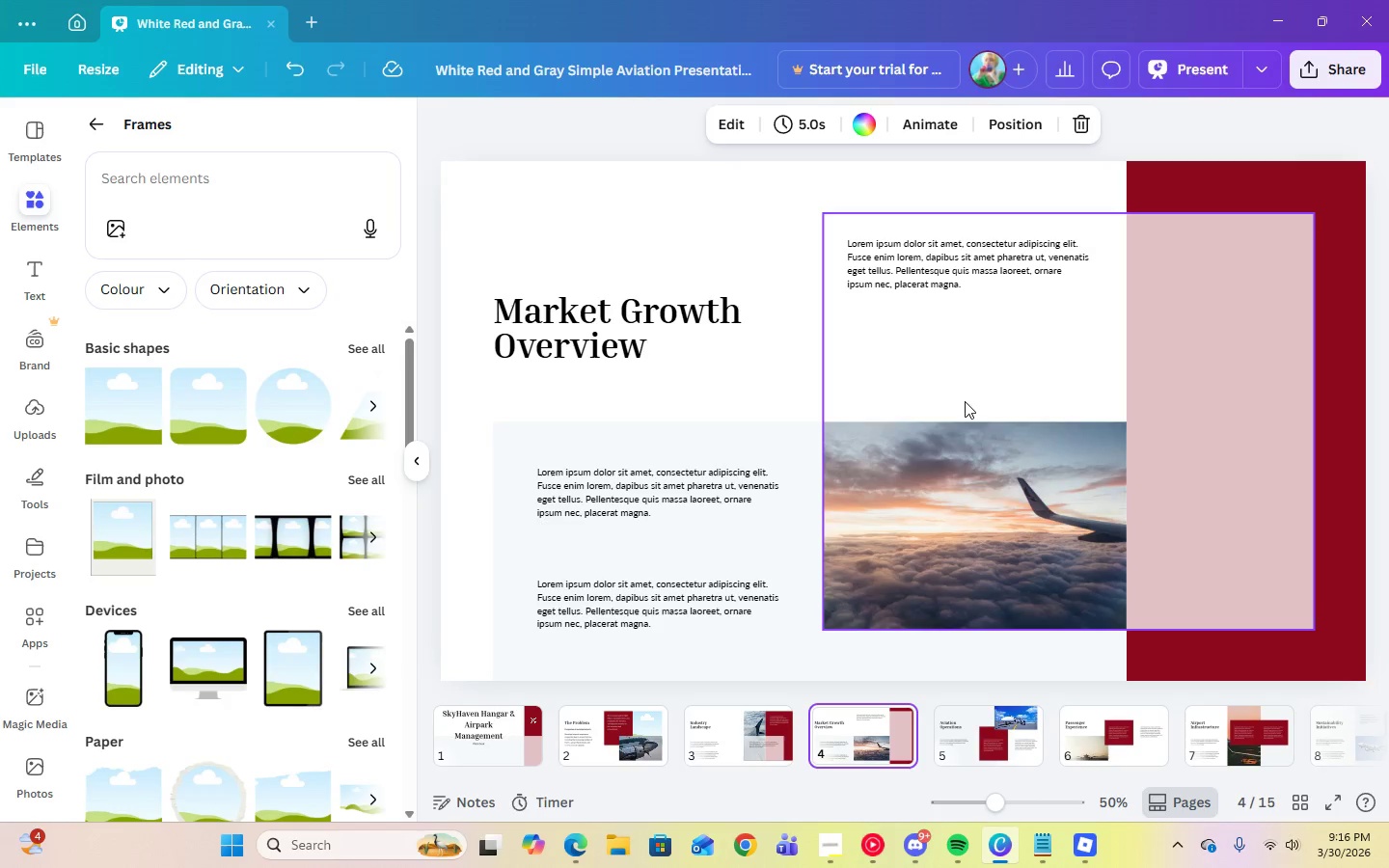 
left_click([994, 740])
 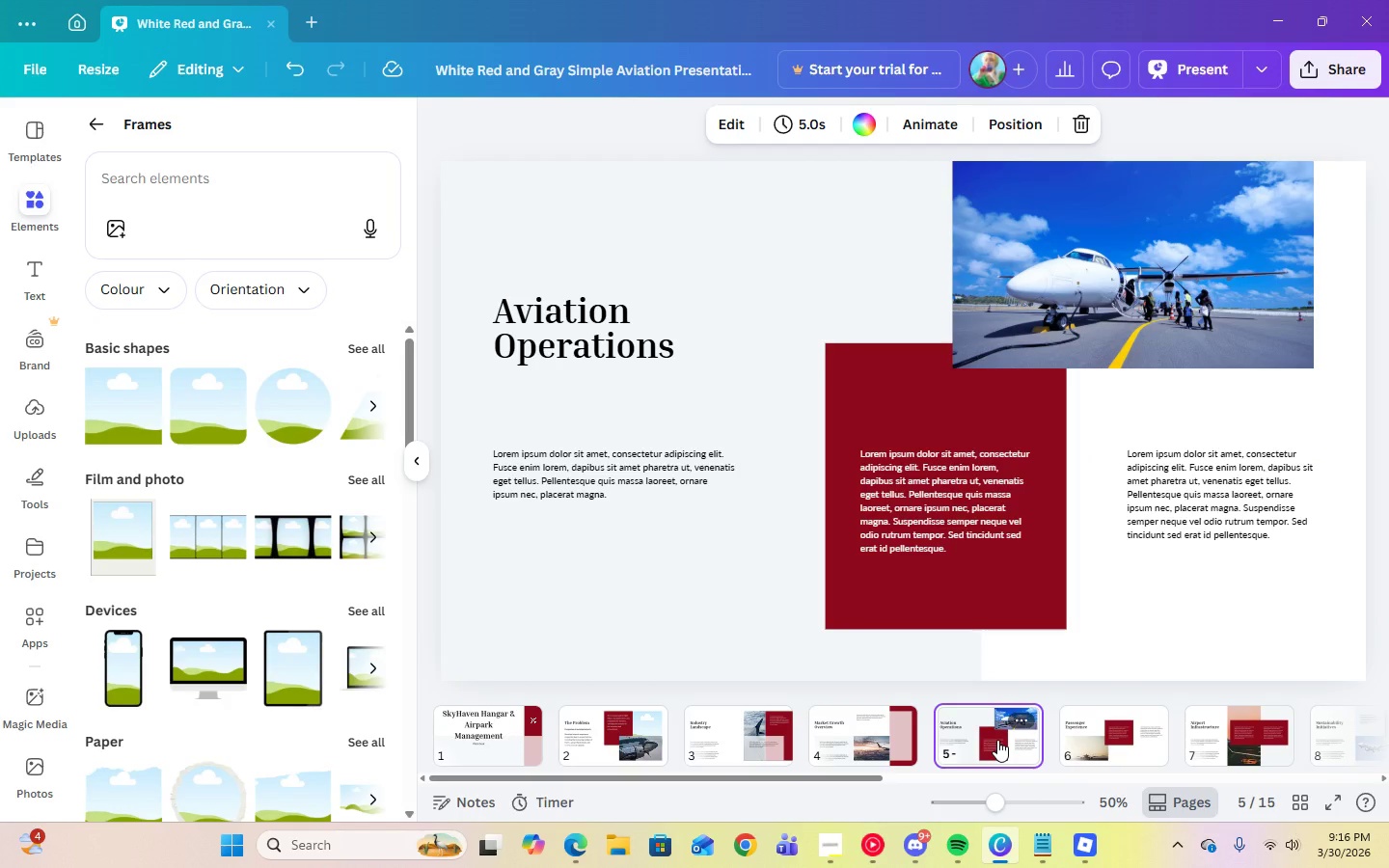 
wait(5.23)
 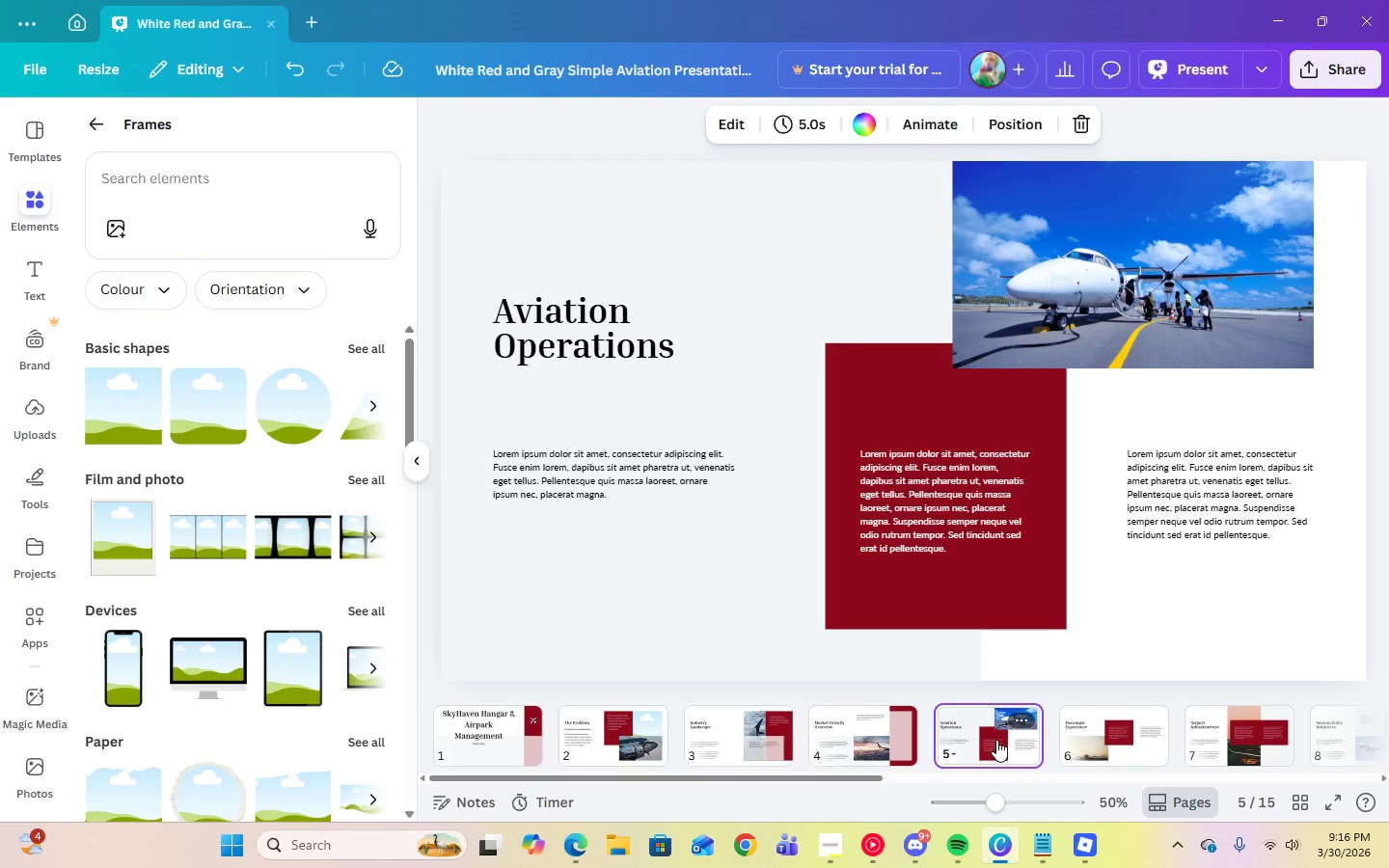 
left_click_drag(start_coordinate=[767, 775], to_coordinate=[895, 781])
 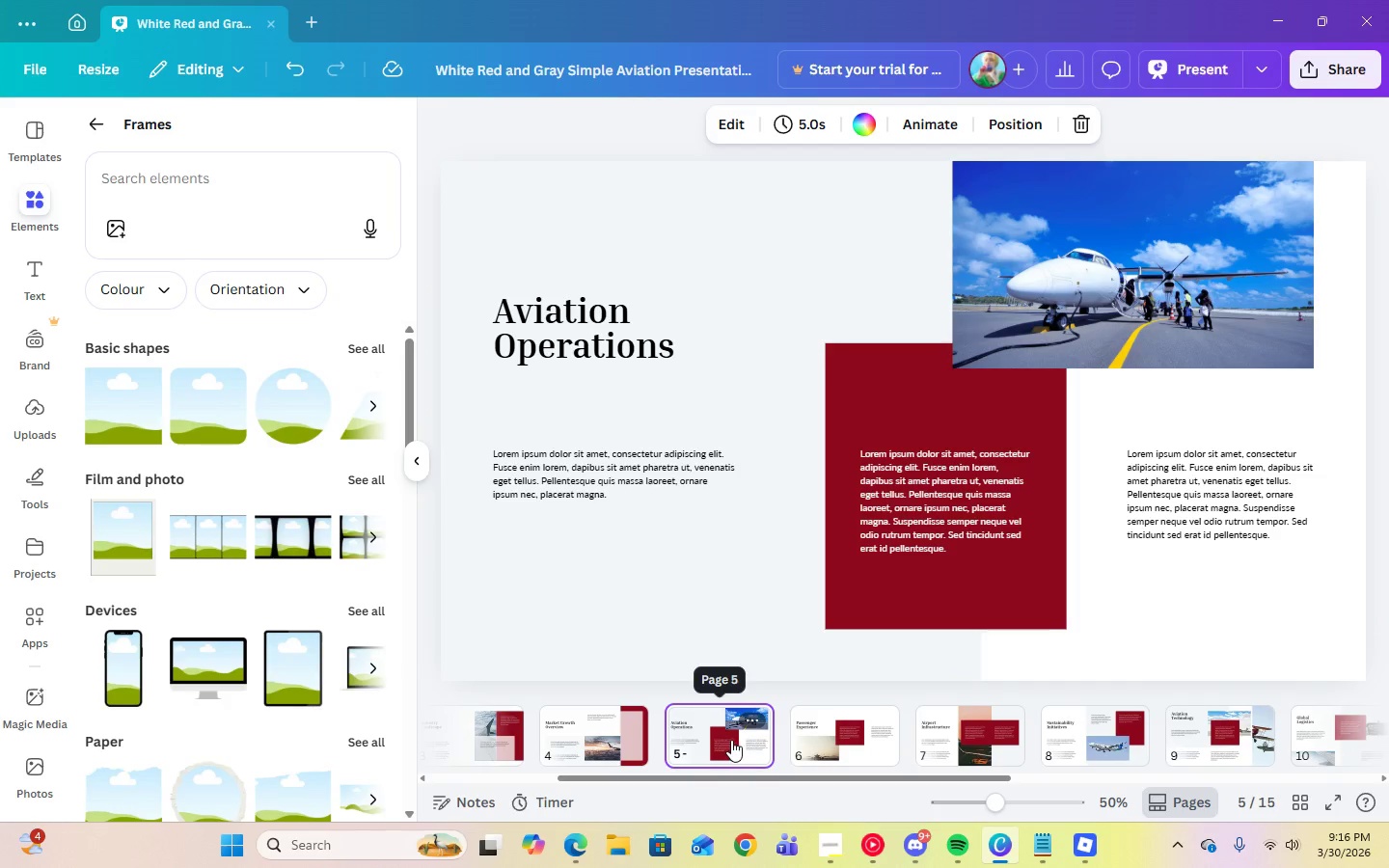 
left_click([854, 745])
 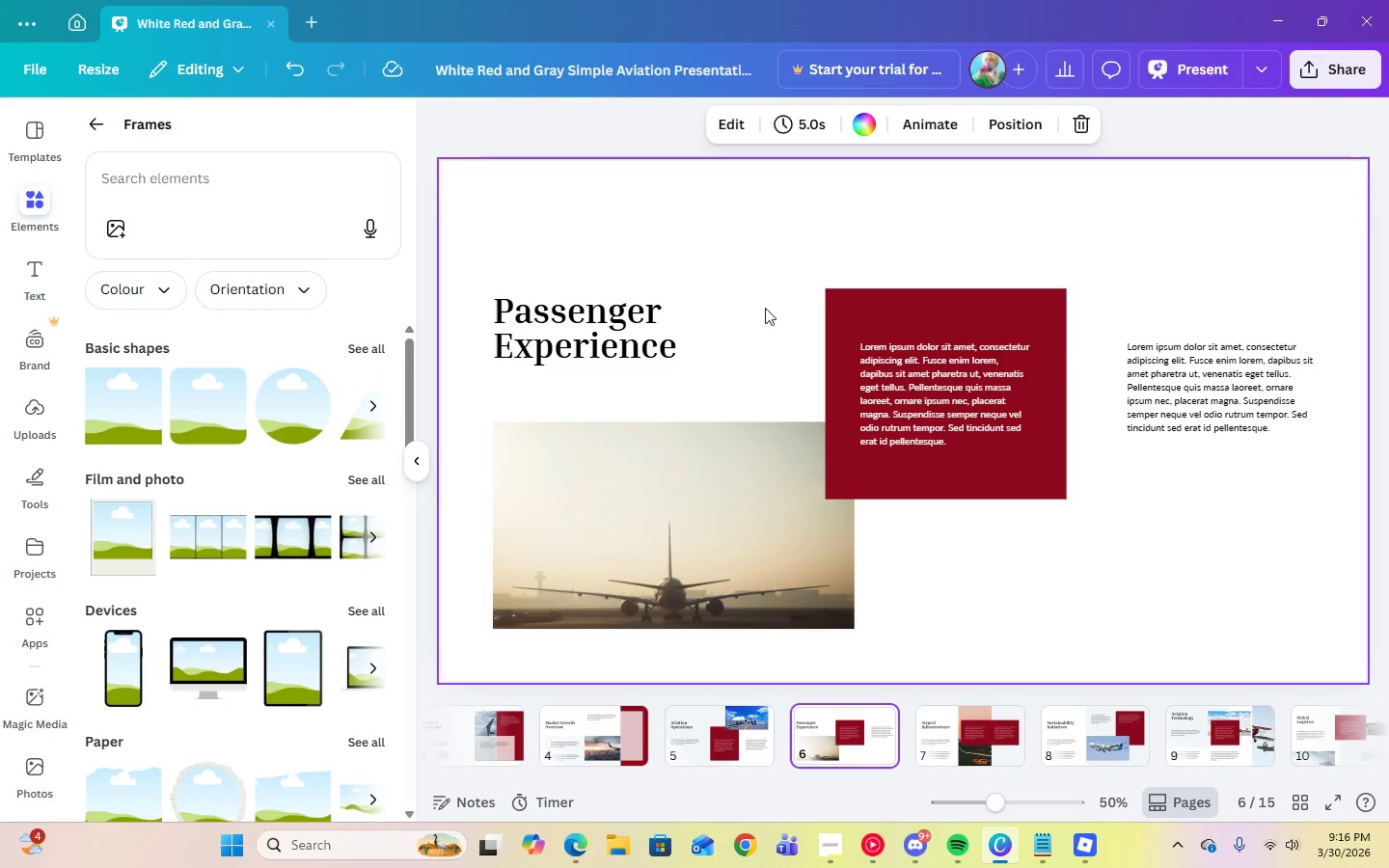 
wait(10.5)
 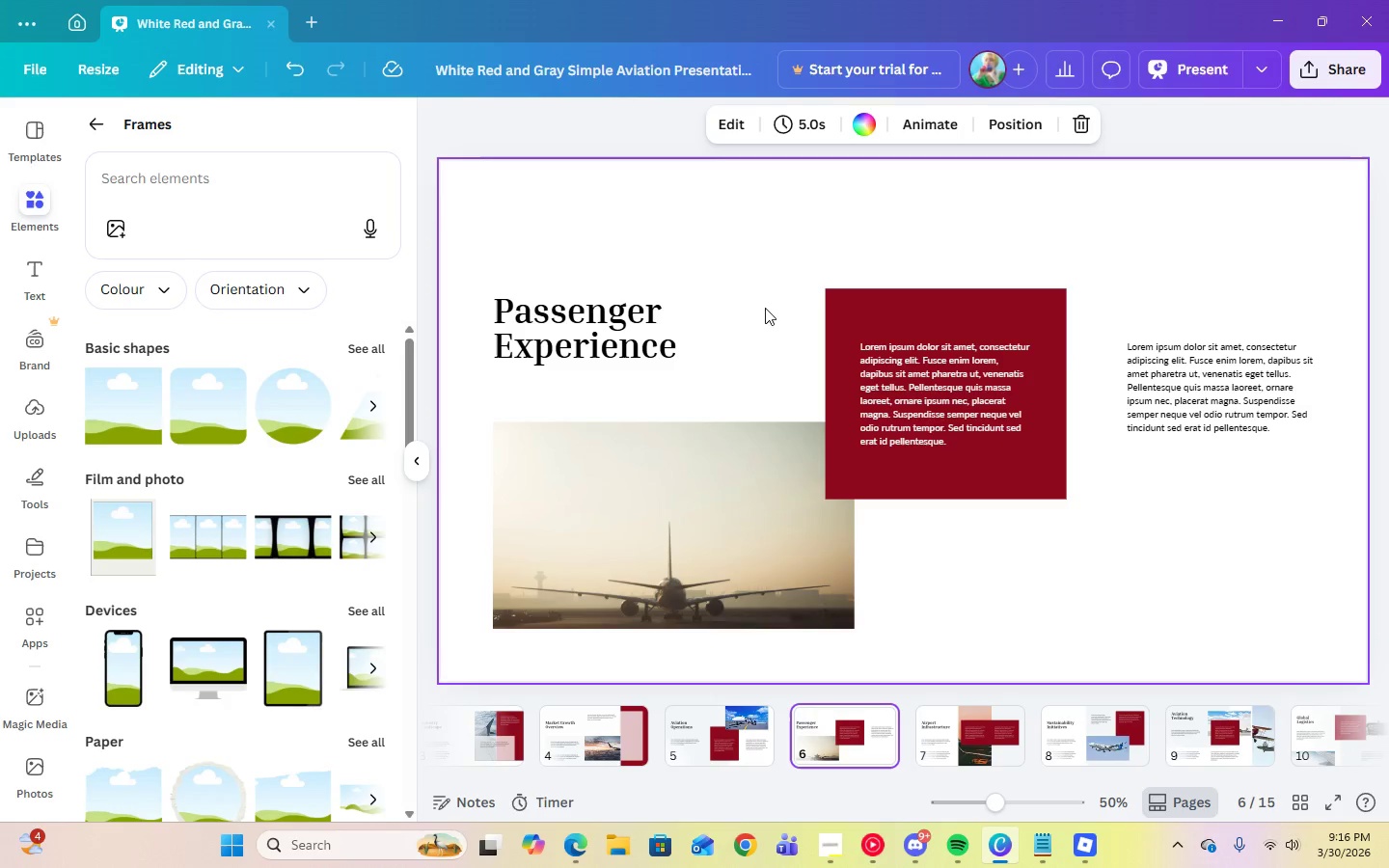 
left_click_drag(start_coordinate=[841, 744], to_coordinate=[689, 718])
 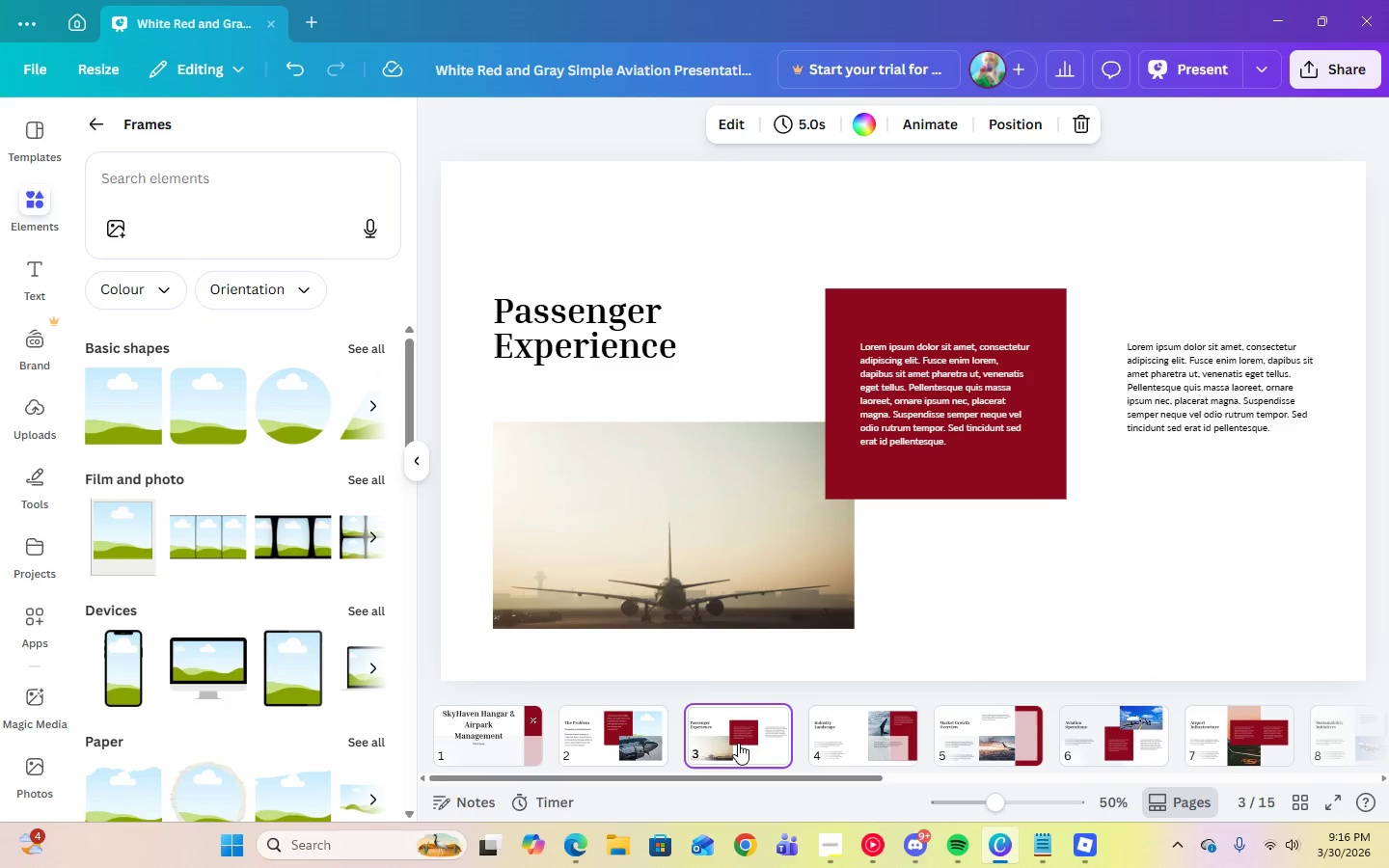 
left_click([738, 743])
 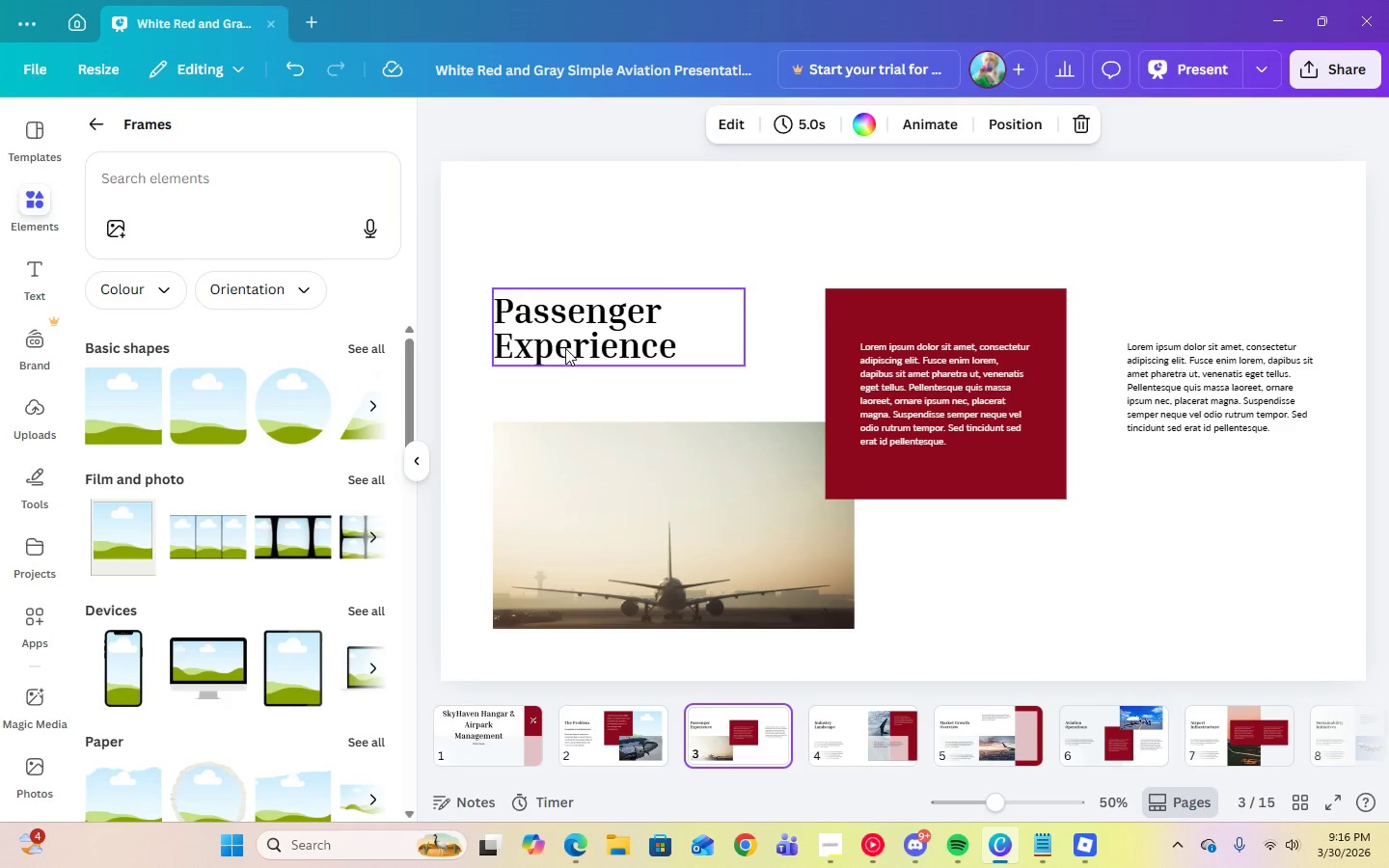 
double_click([566, 348])
 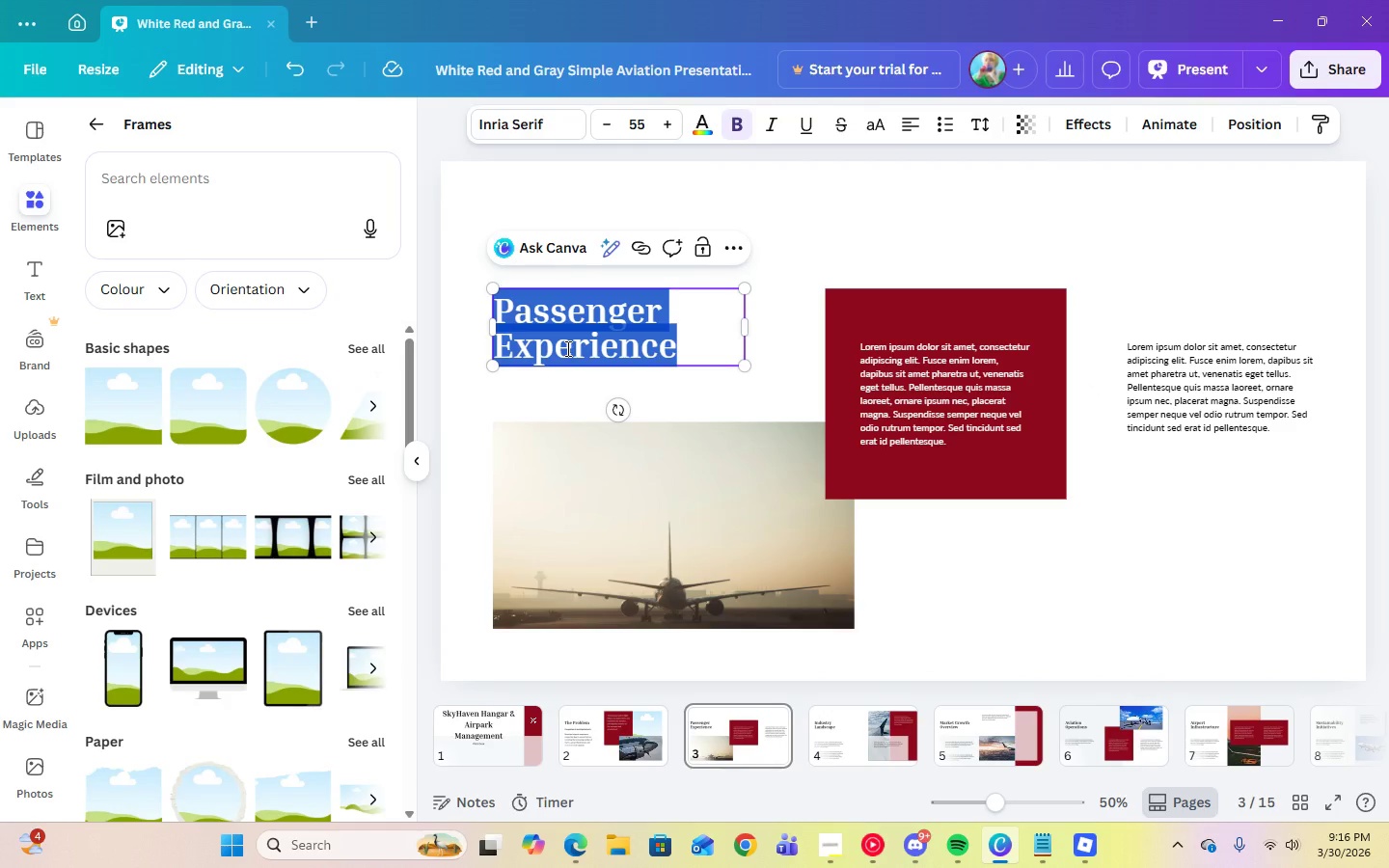 
type(The Solution )
 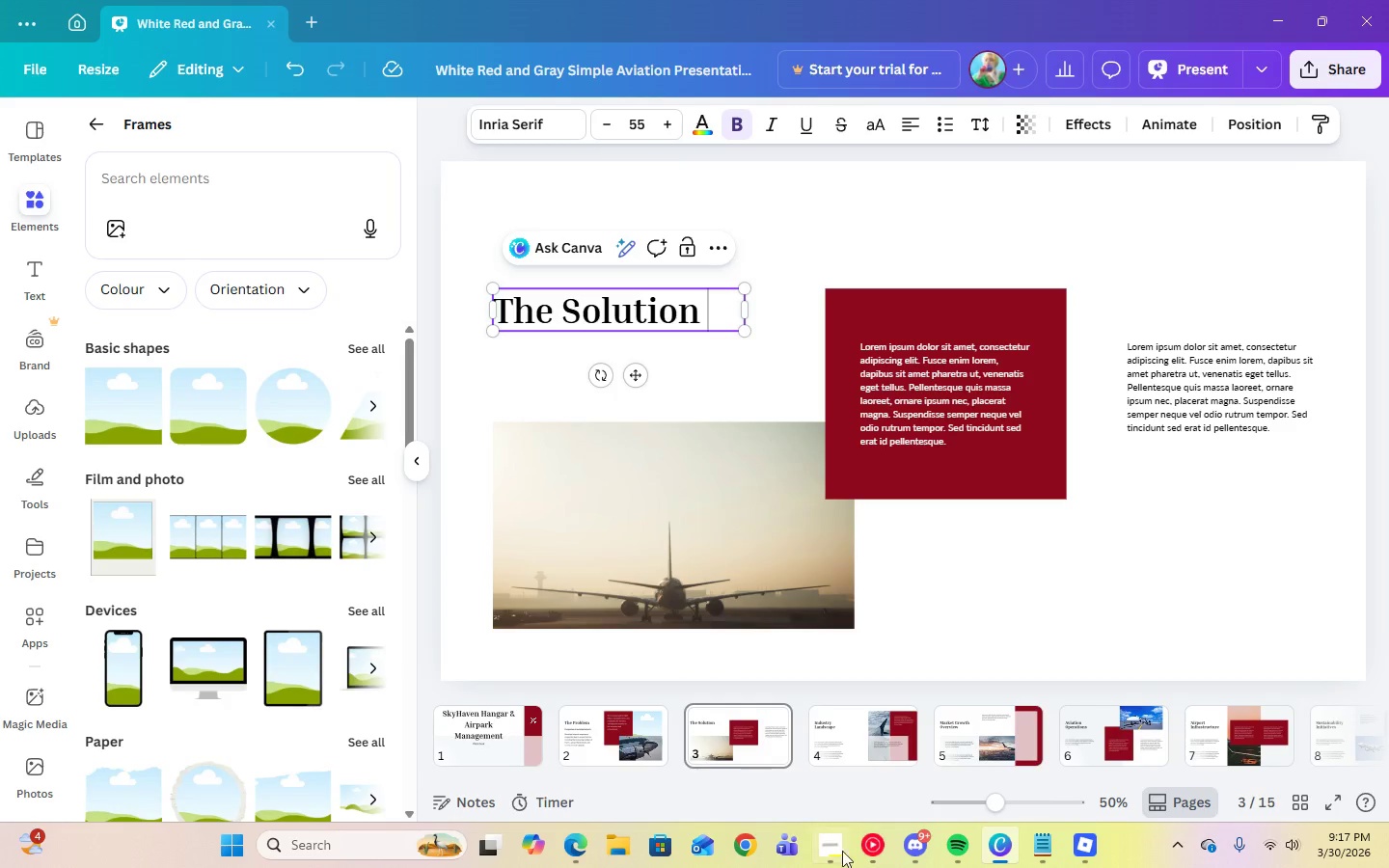 
left_click([837, 853])